 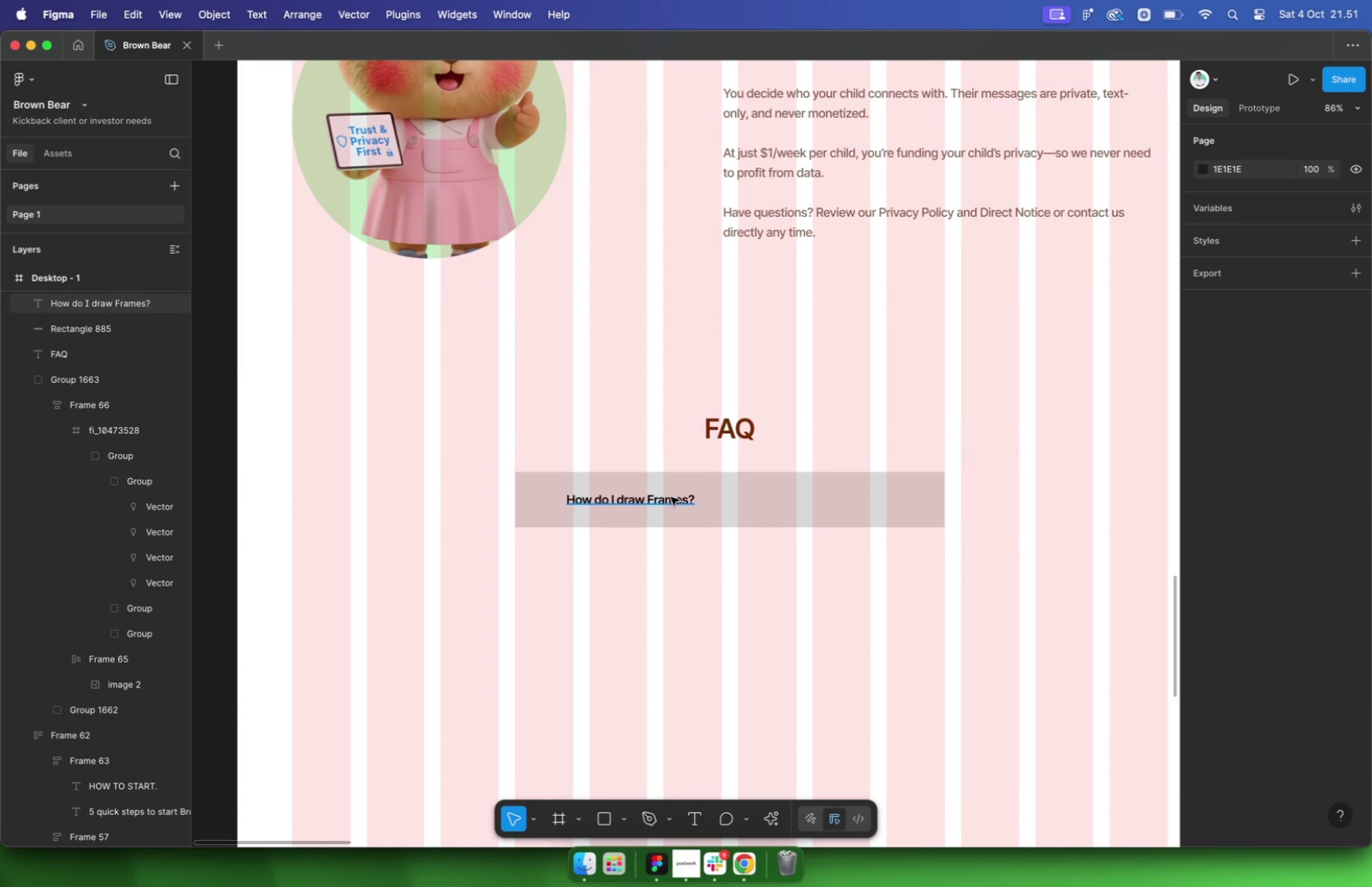 
left_click([708, 634])
 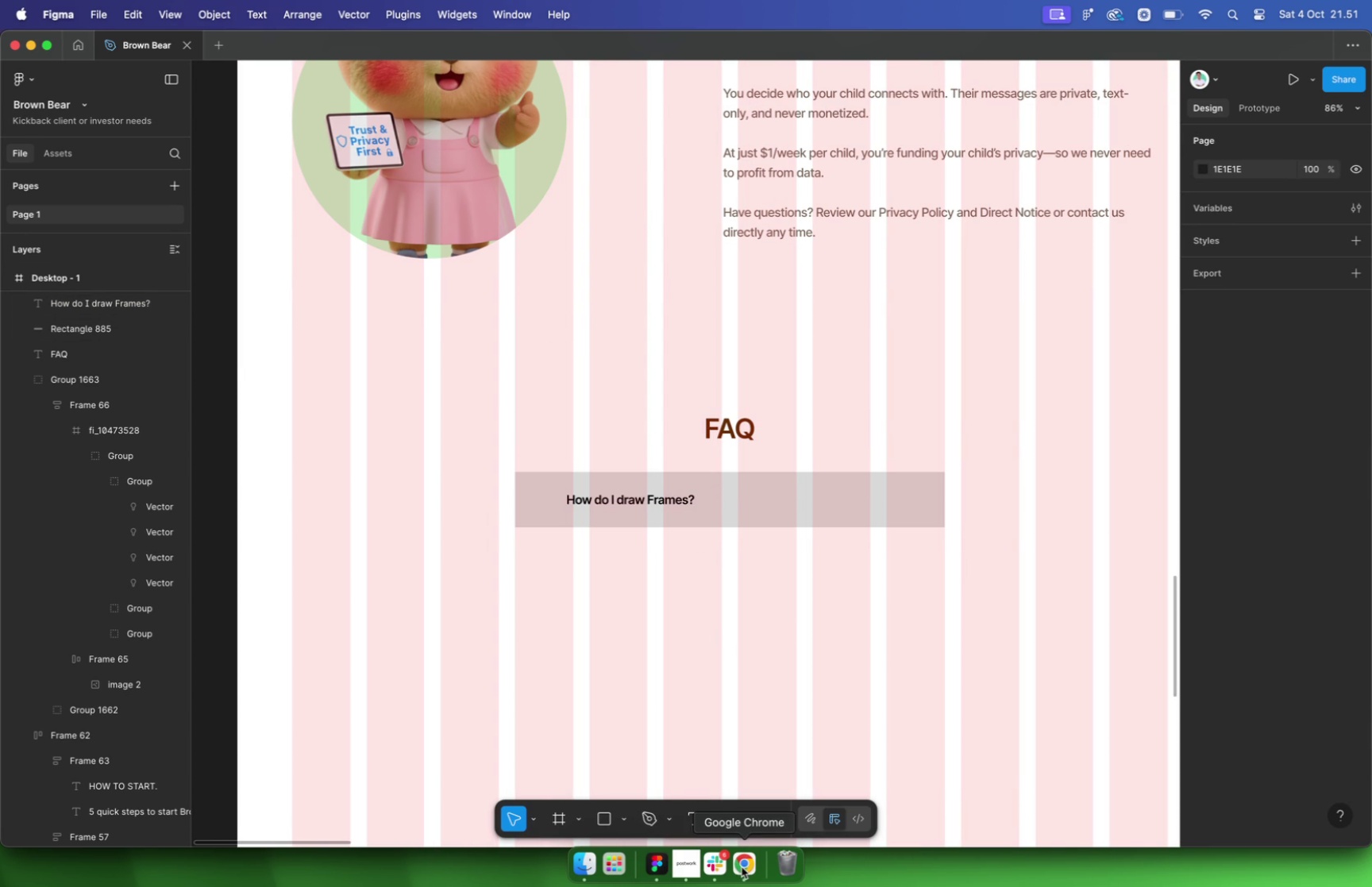 
left_click([742, 867])
 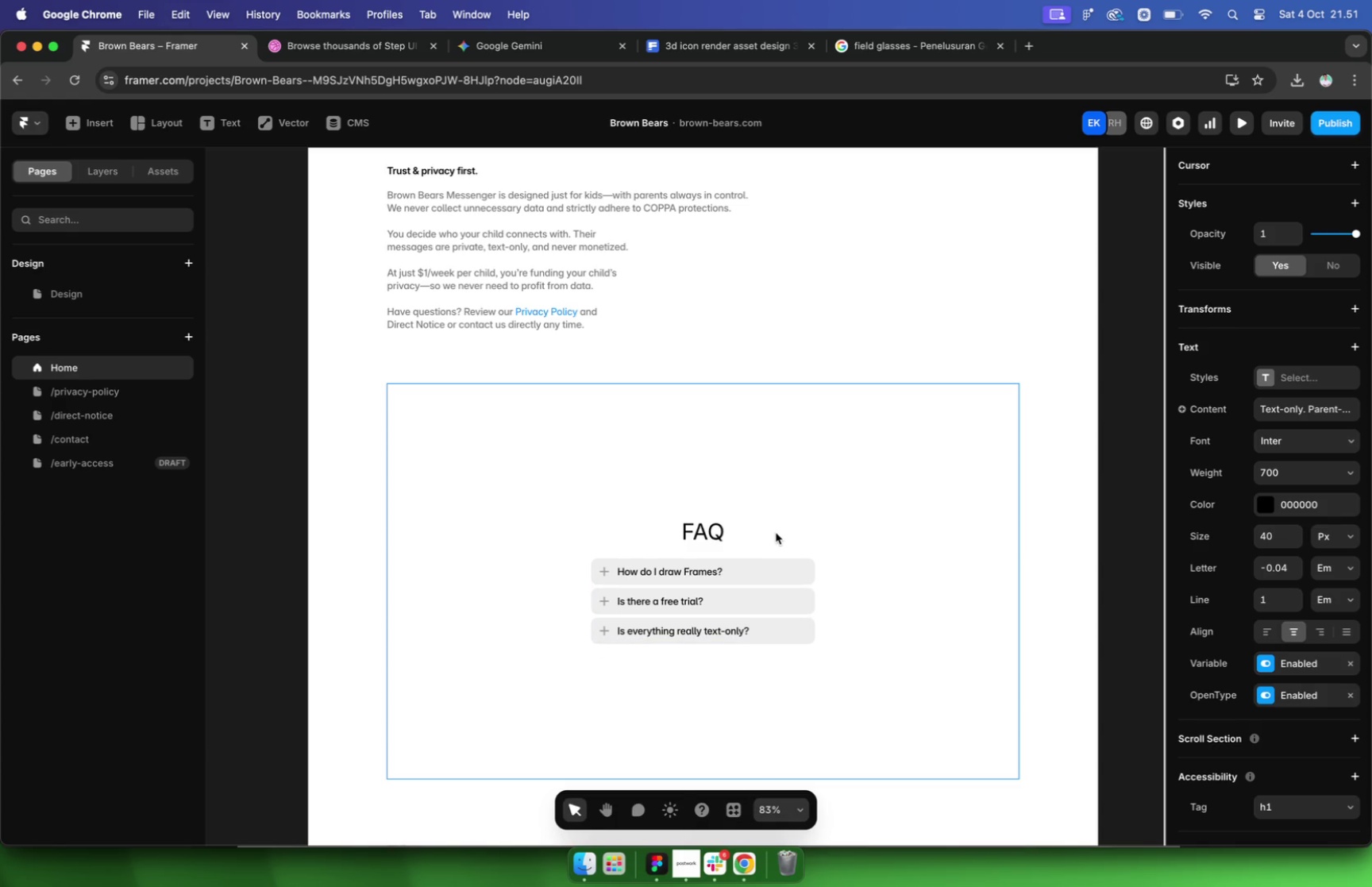 
left_click([736, 859])
 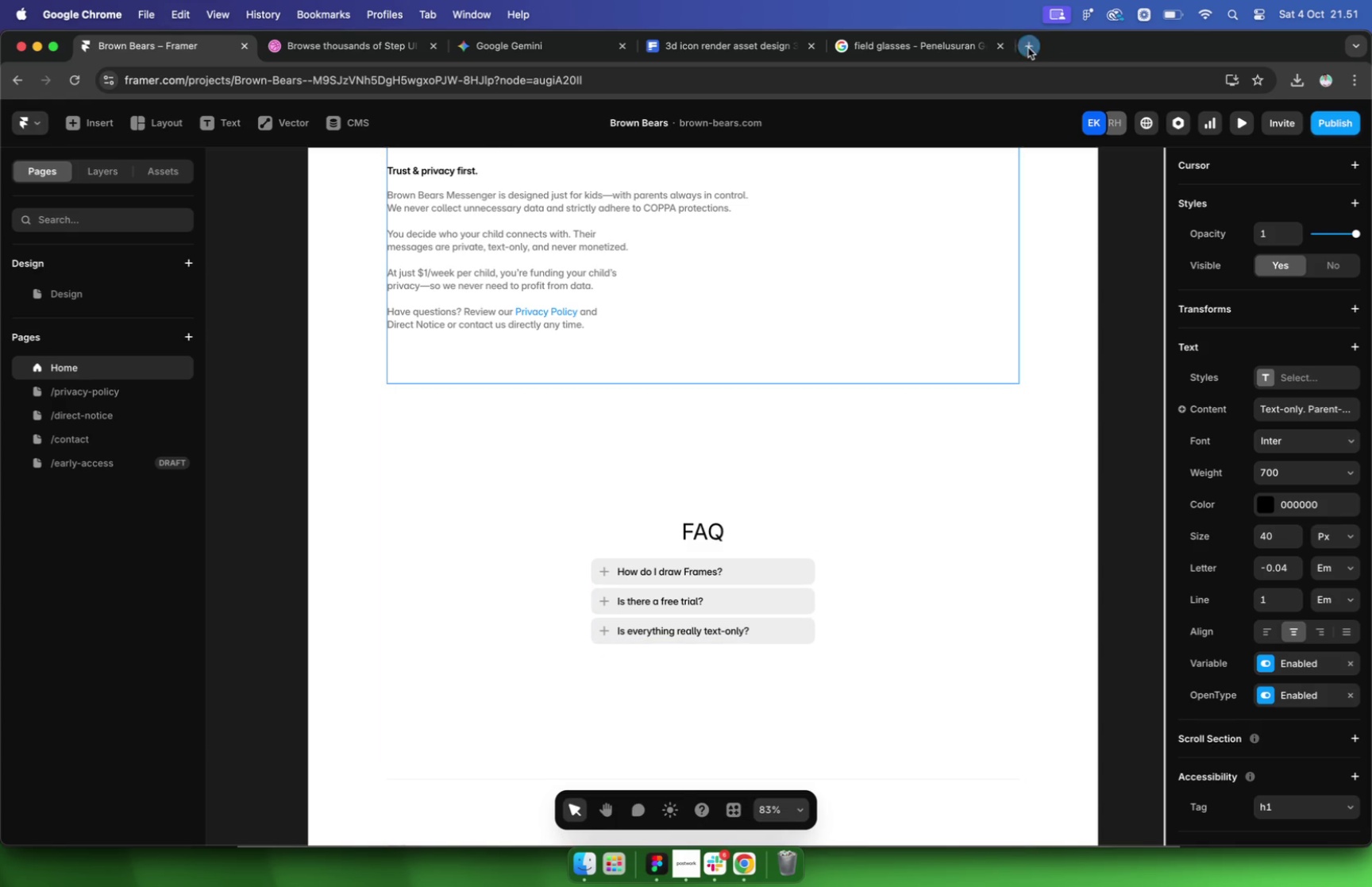 
left_click([815, 79])
 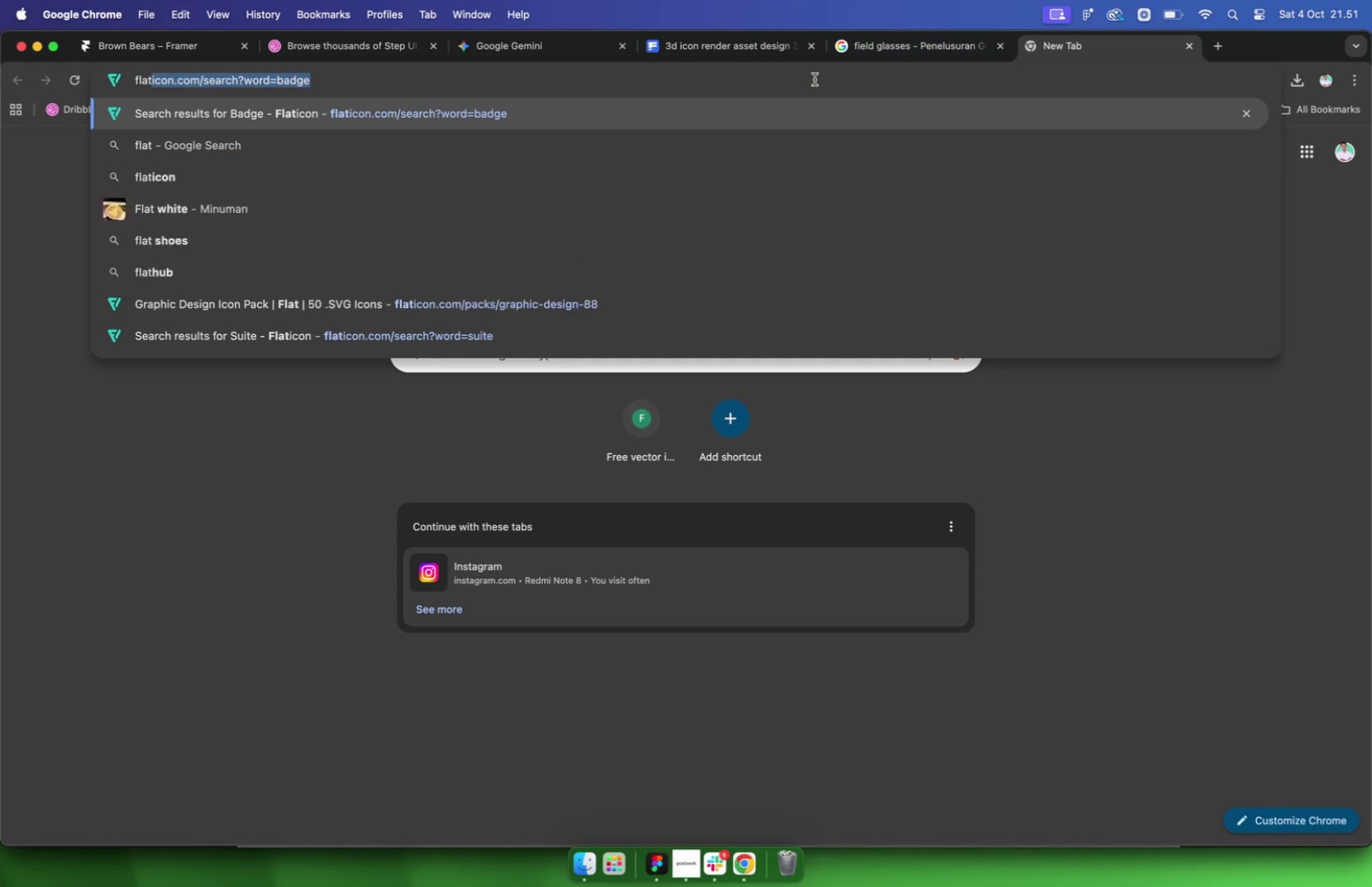 
type(flat)
 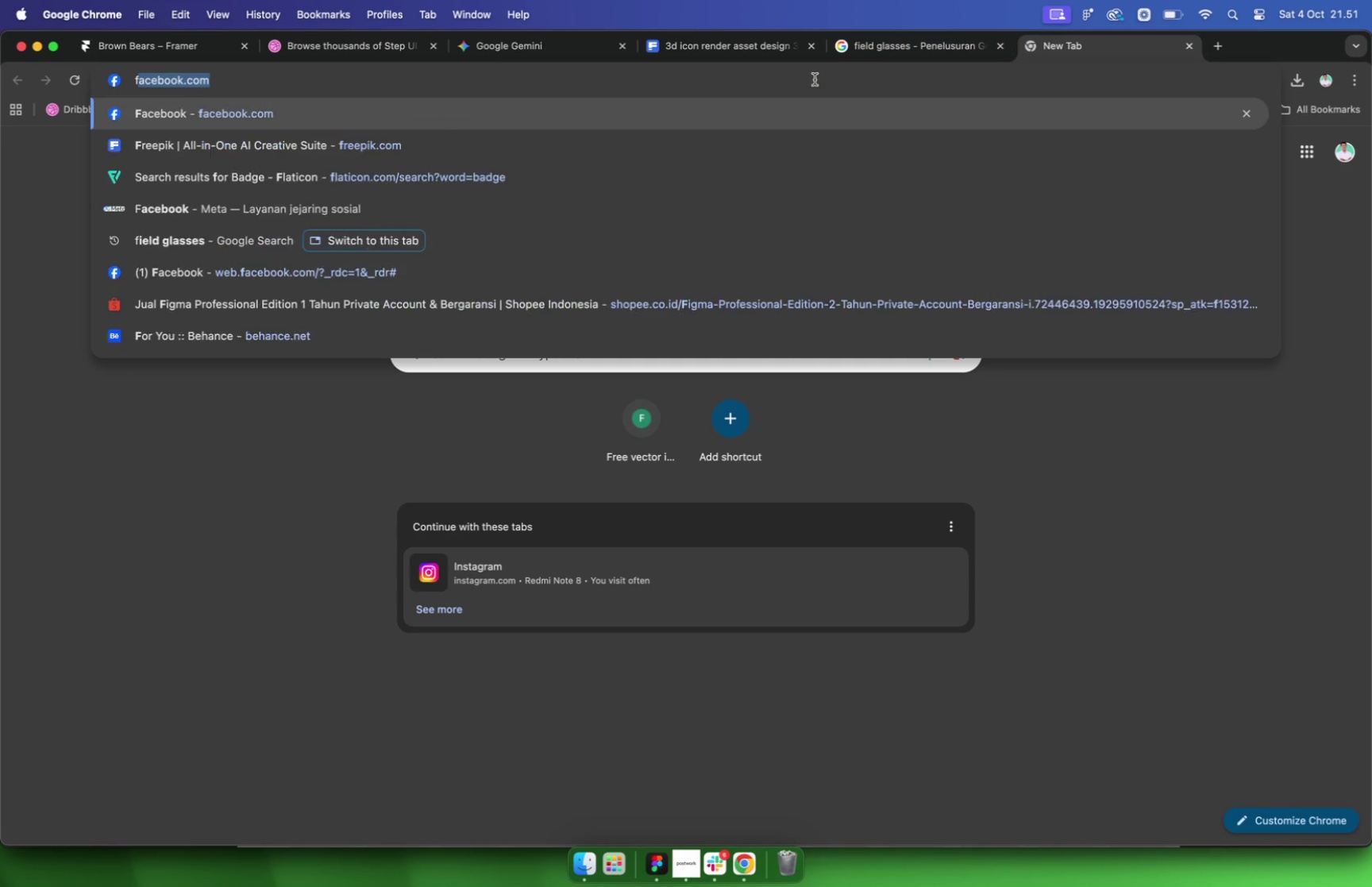 
key(Enter)